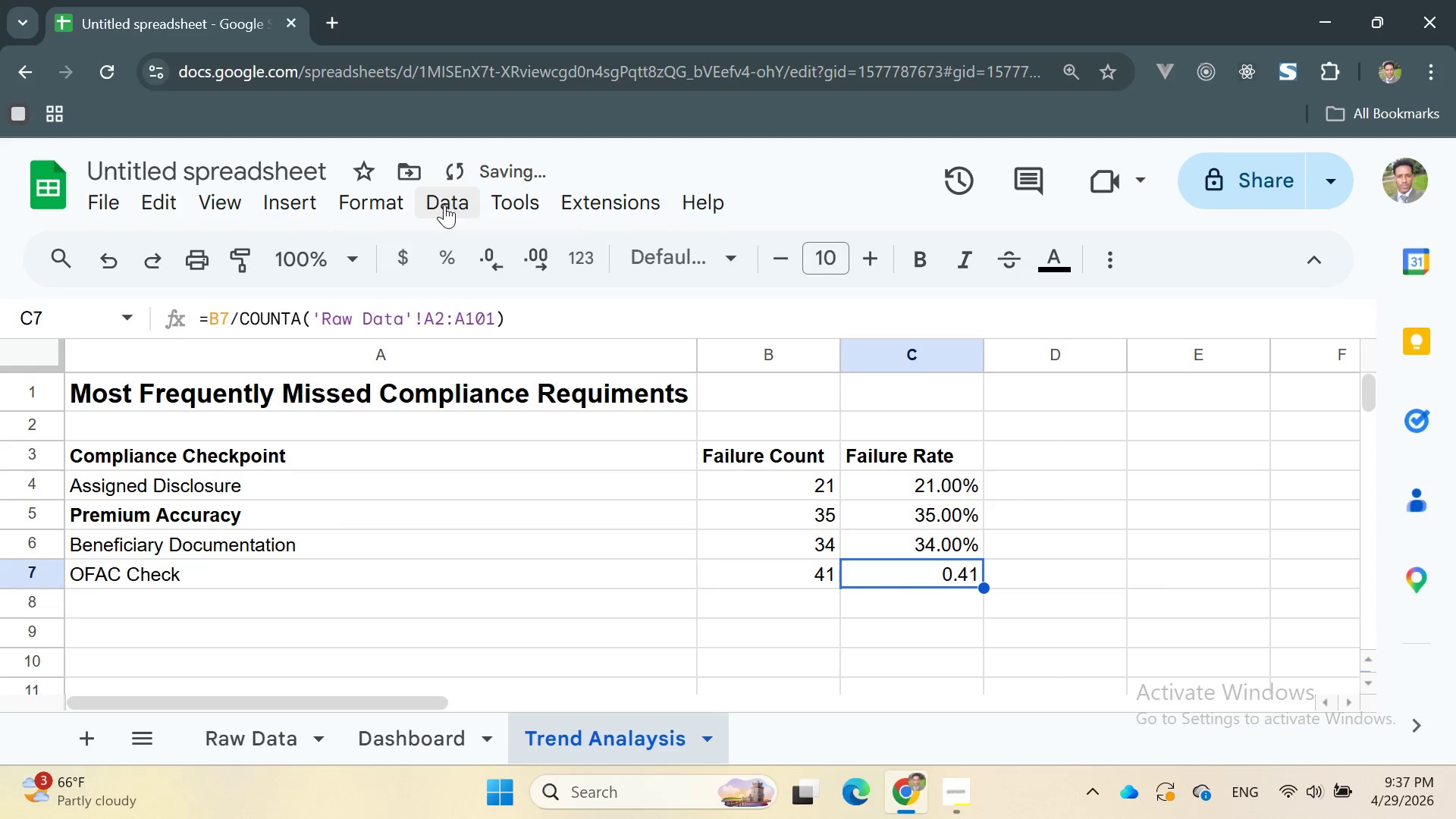 
left_click([388, 197])
 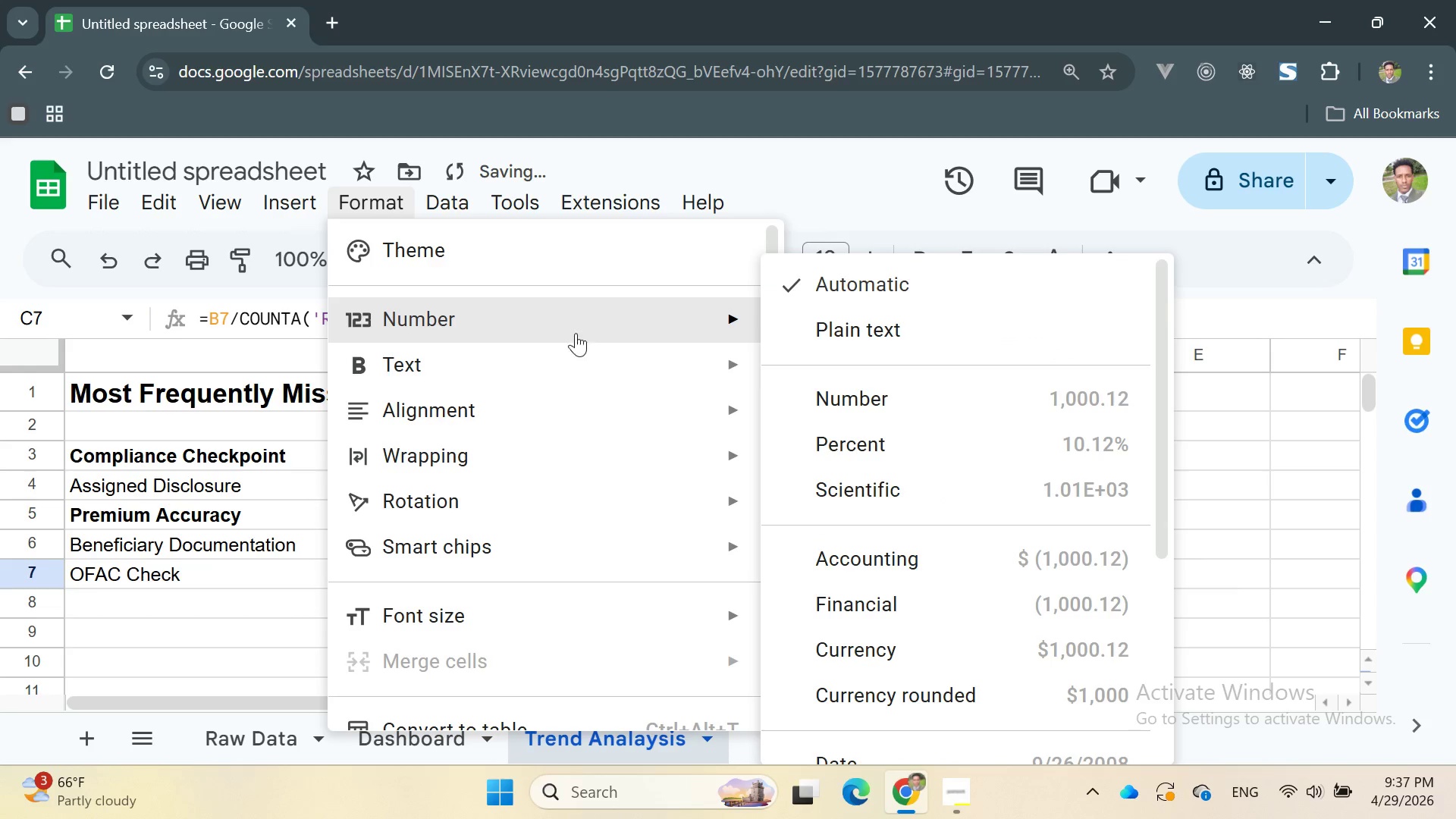 
left_click([836, 435])
 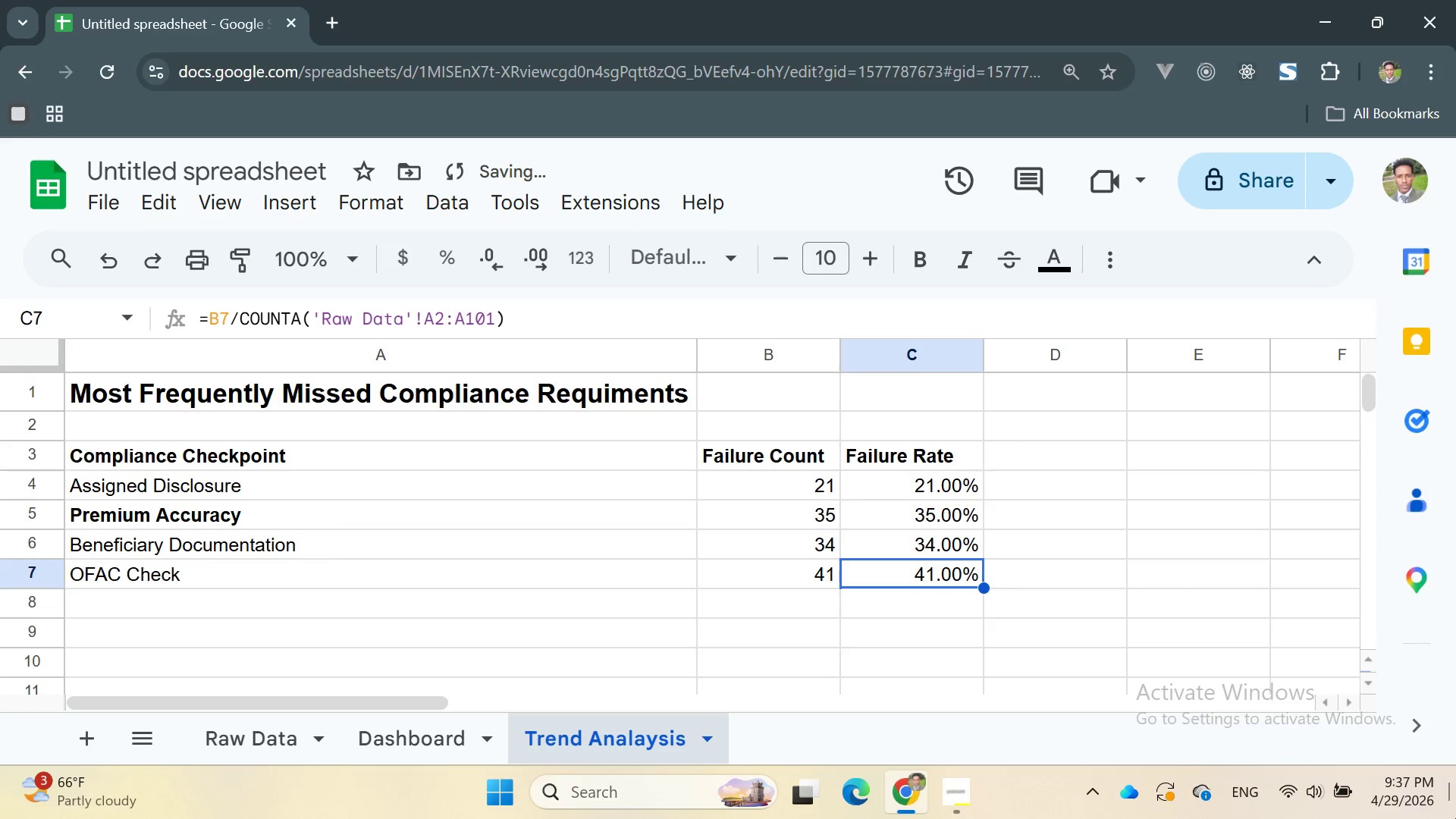 
wait(5.3)
 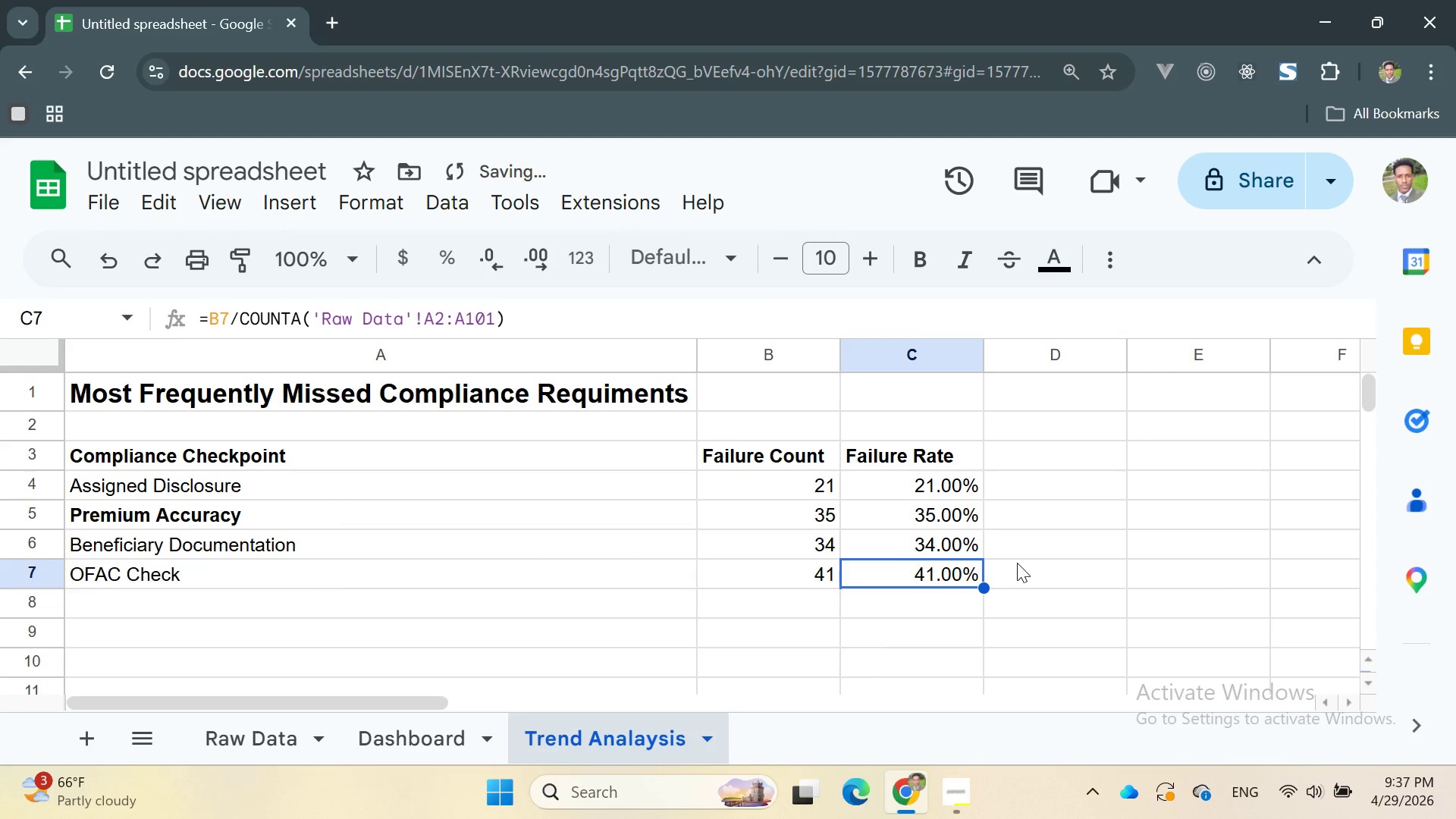 
left_click([949, 781])